 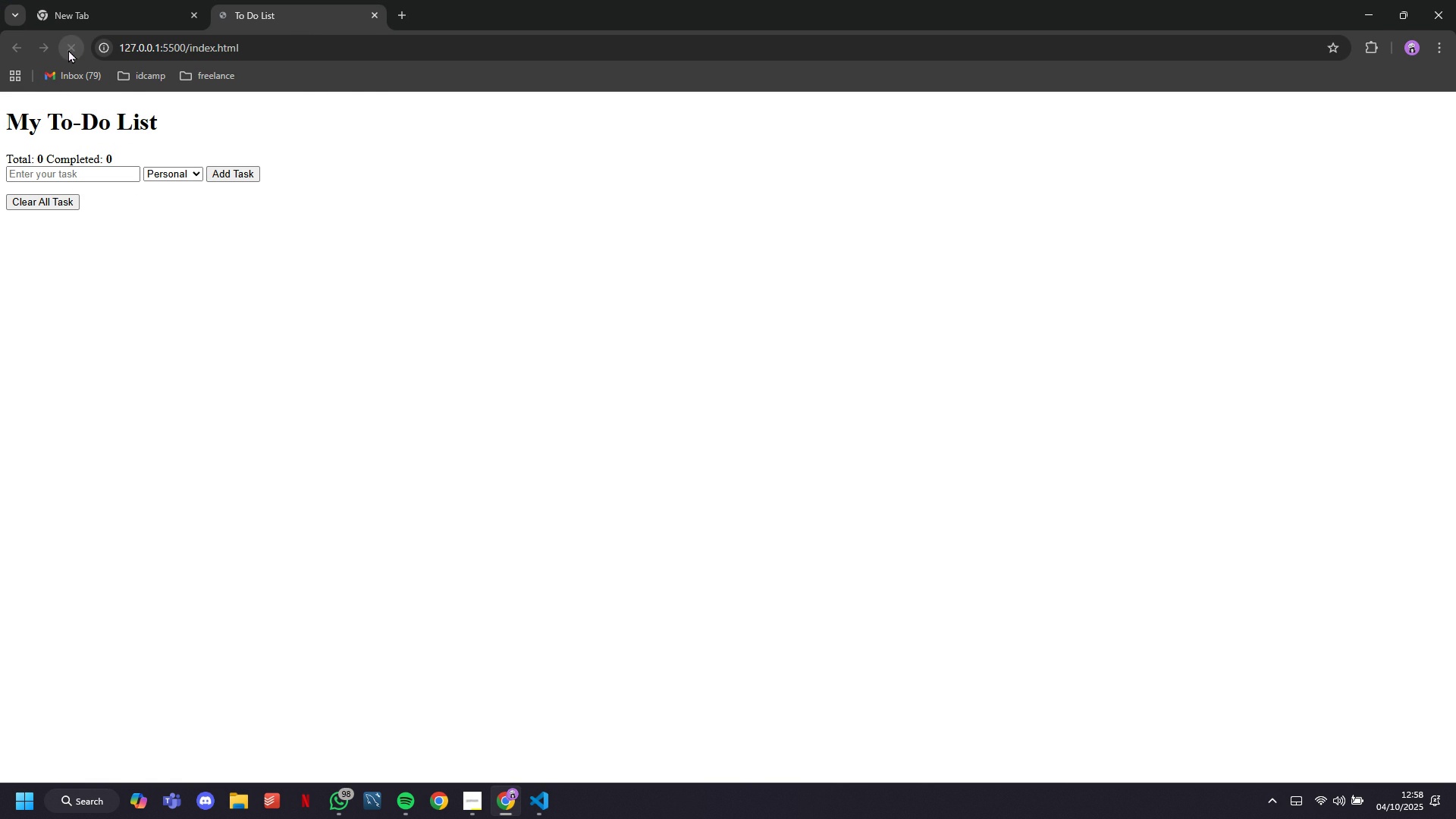 
left_click([507, 799])
 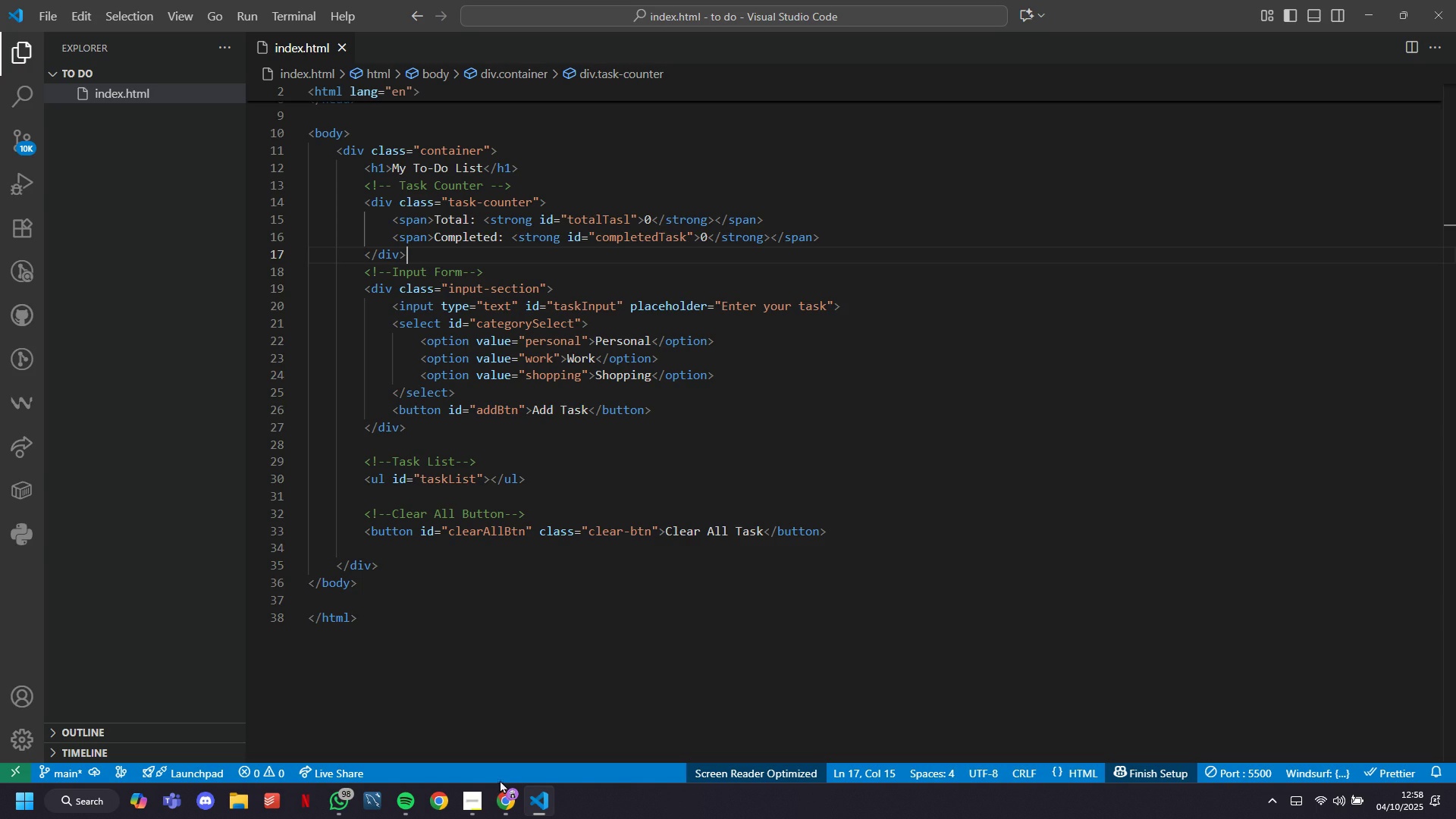 
scroll: coordinate [563, 419], scroll_direction: up, amount: 9.0
 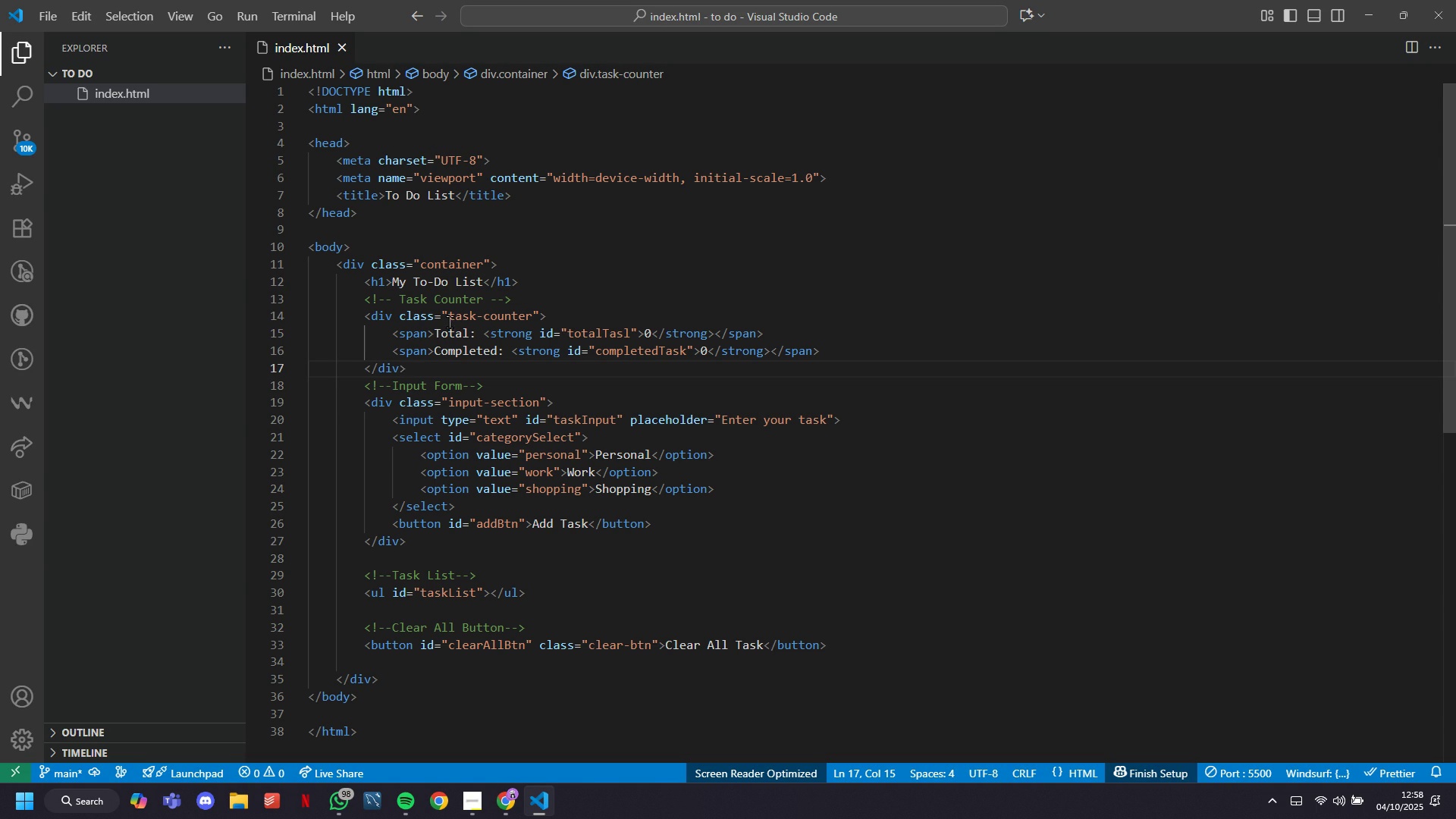 
wait(5.25)
 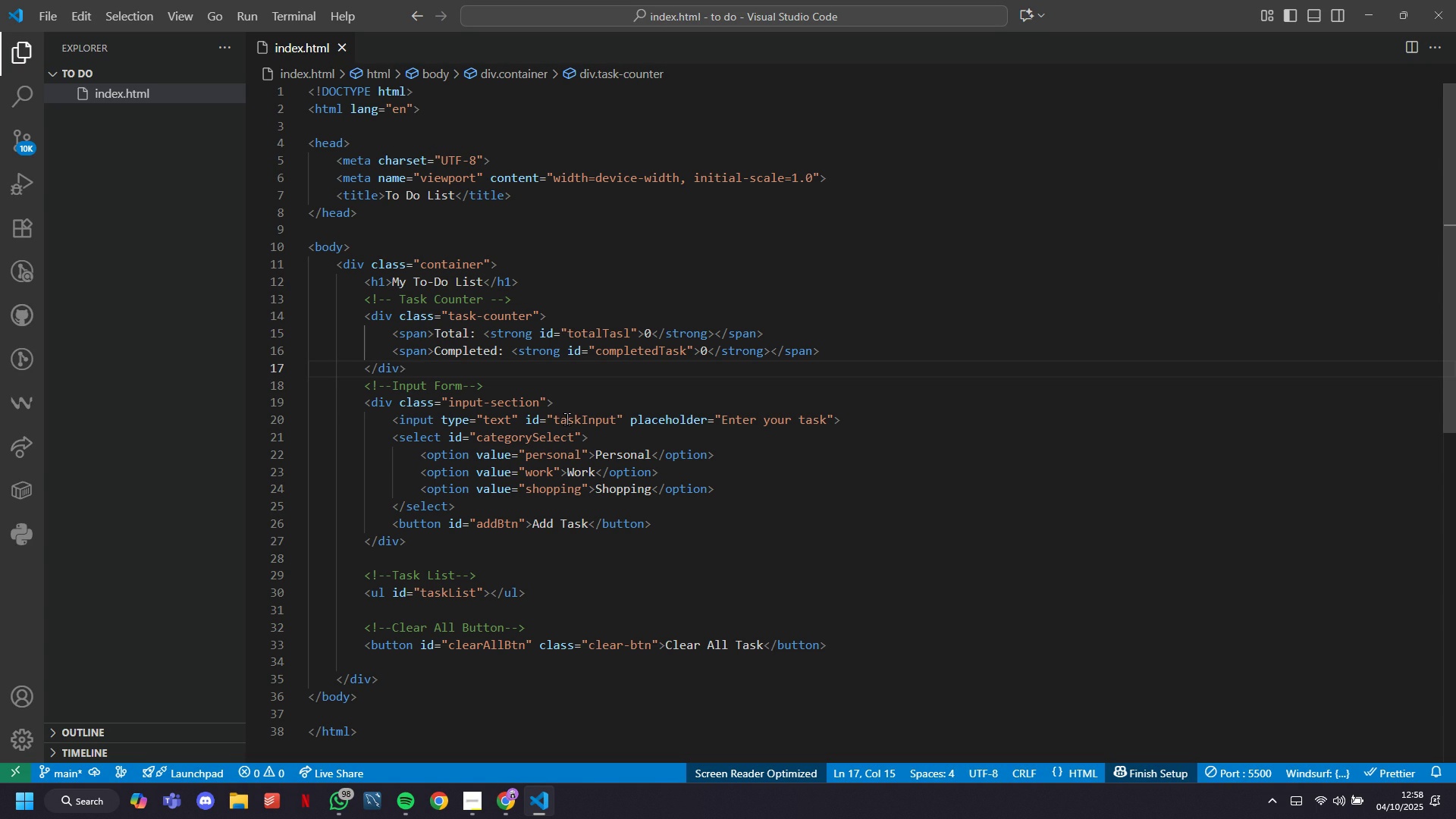 
left_click([358, 270])
 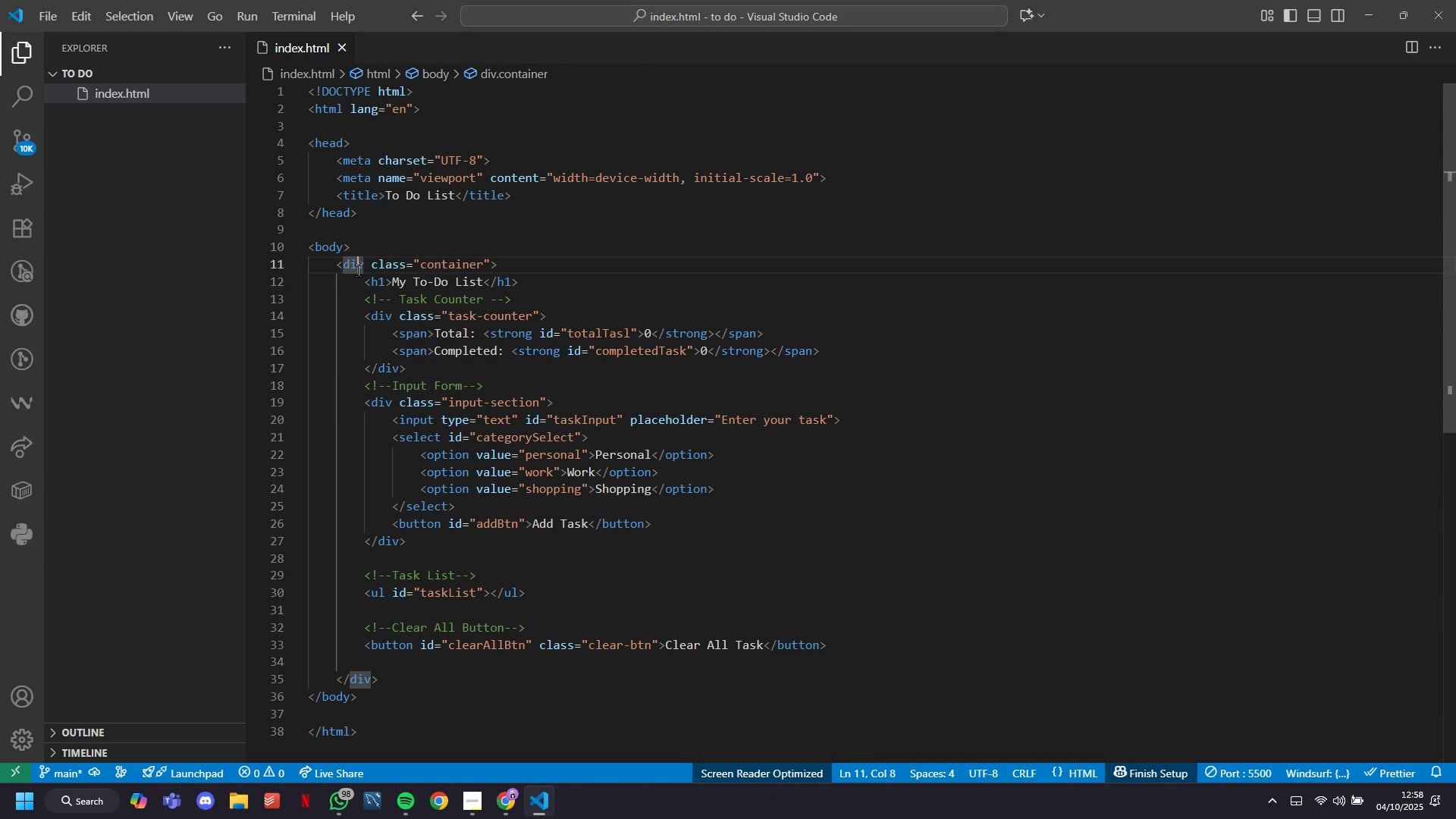 
wait(6.59)
 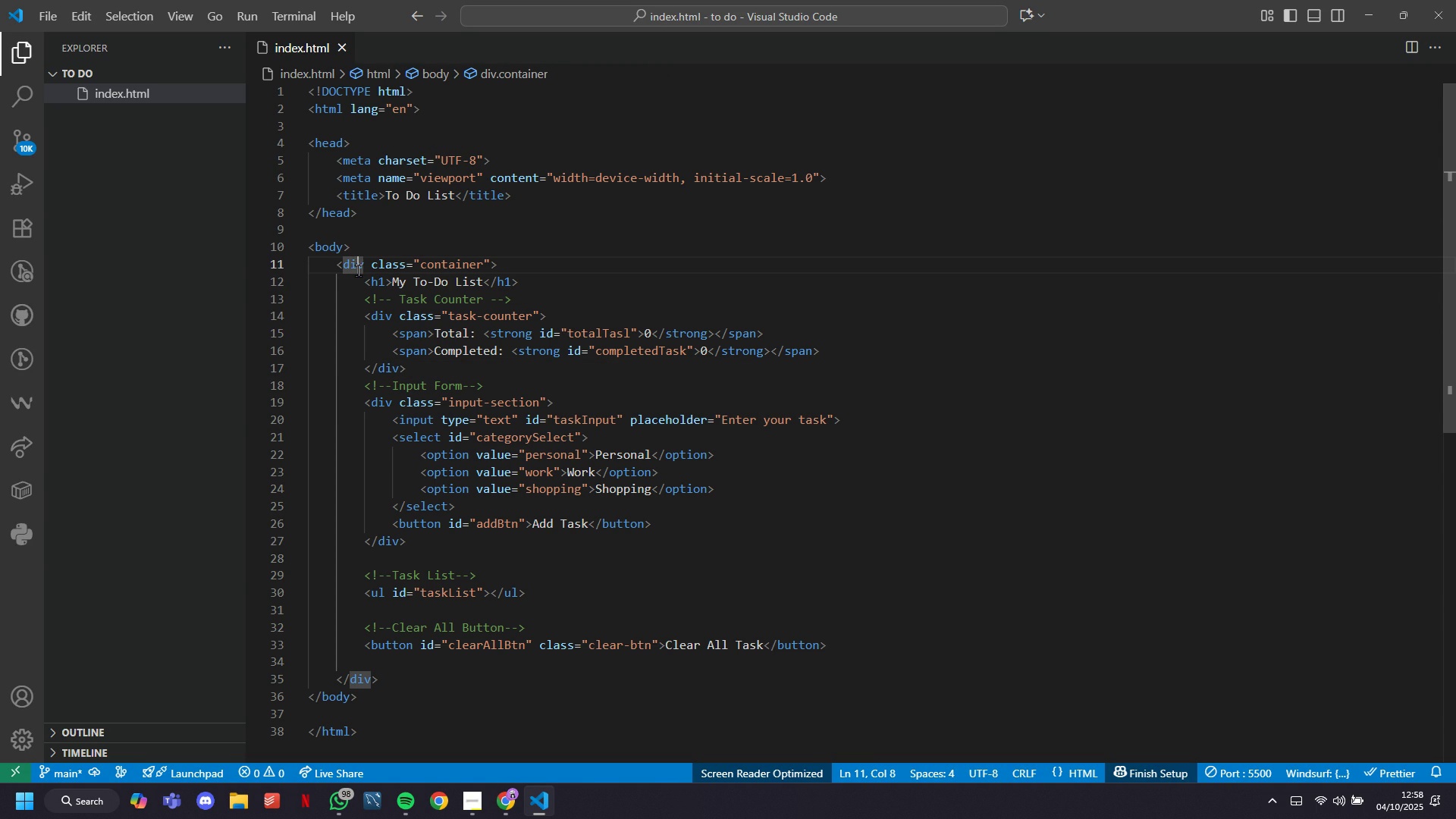 
left_click([381, 316])
 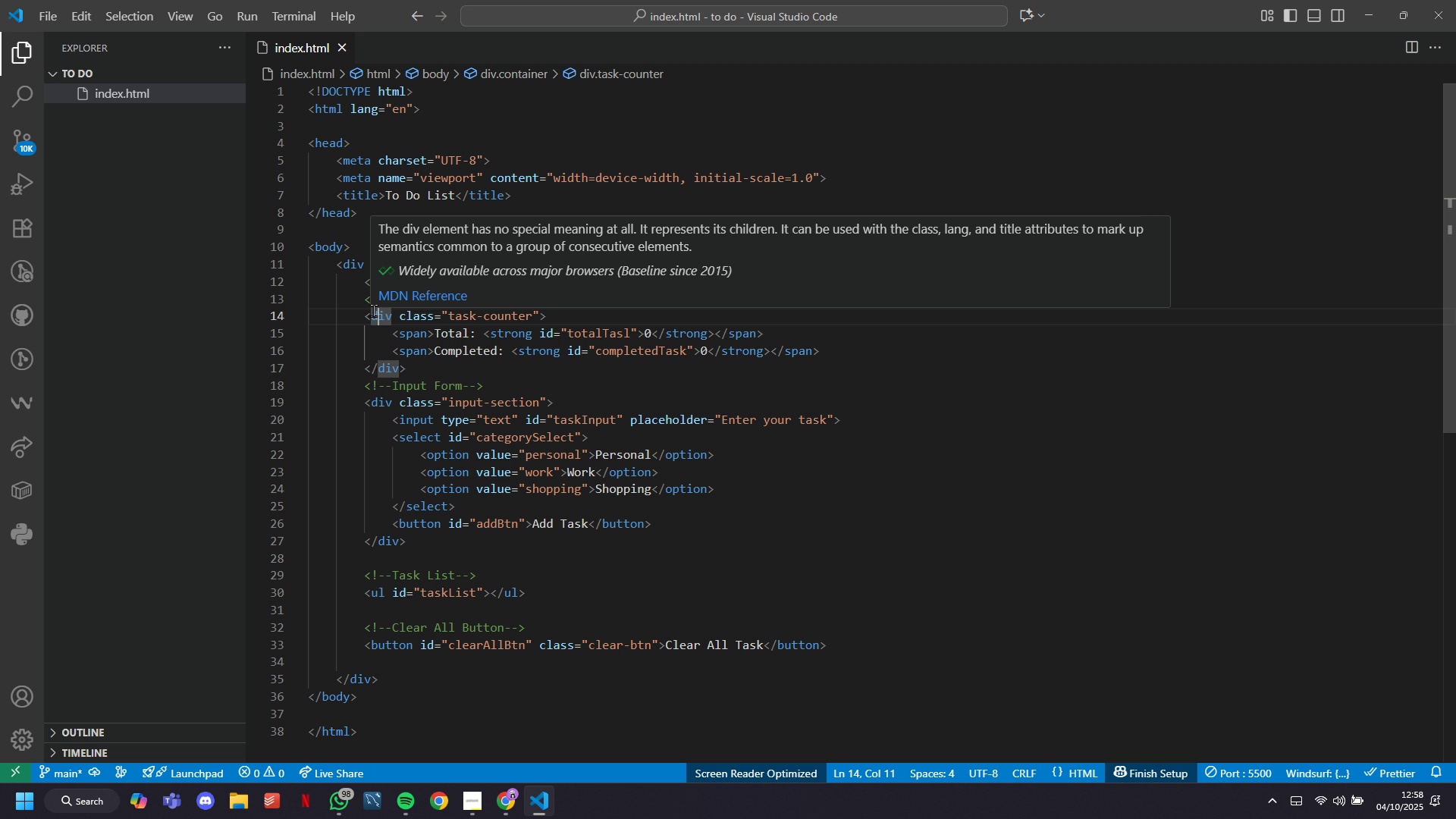 
wait(14.58)
 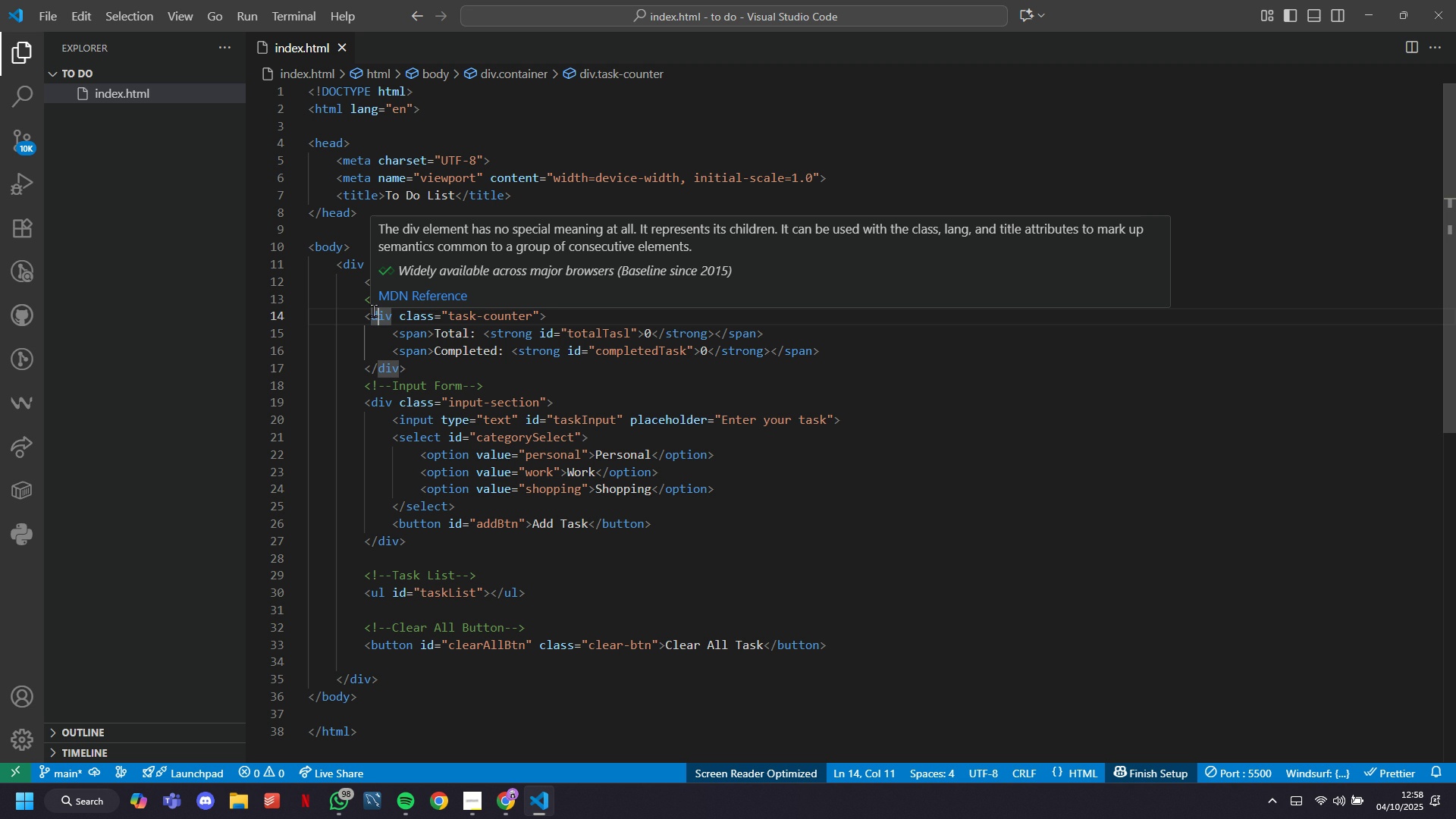 
left_click([366, 681])
 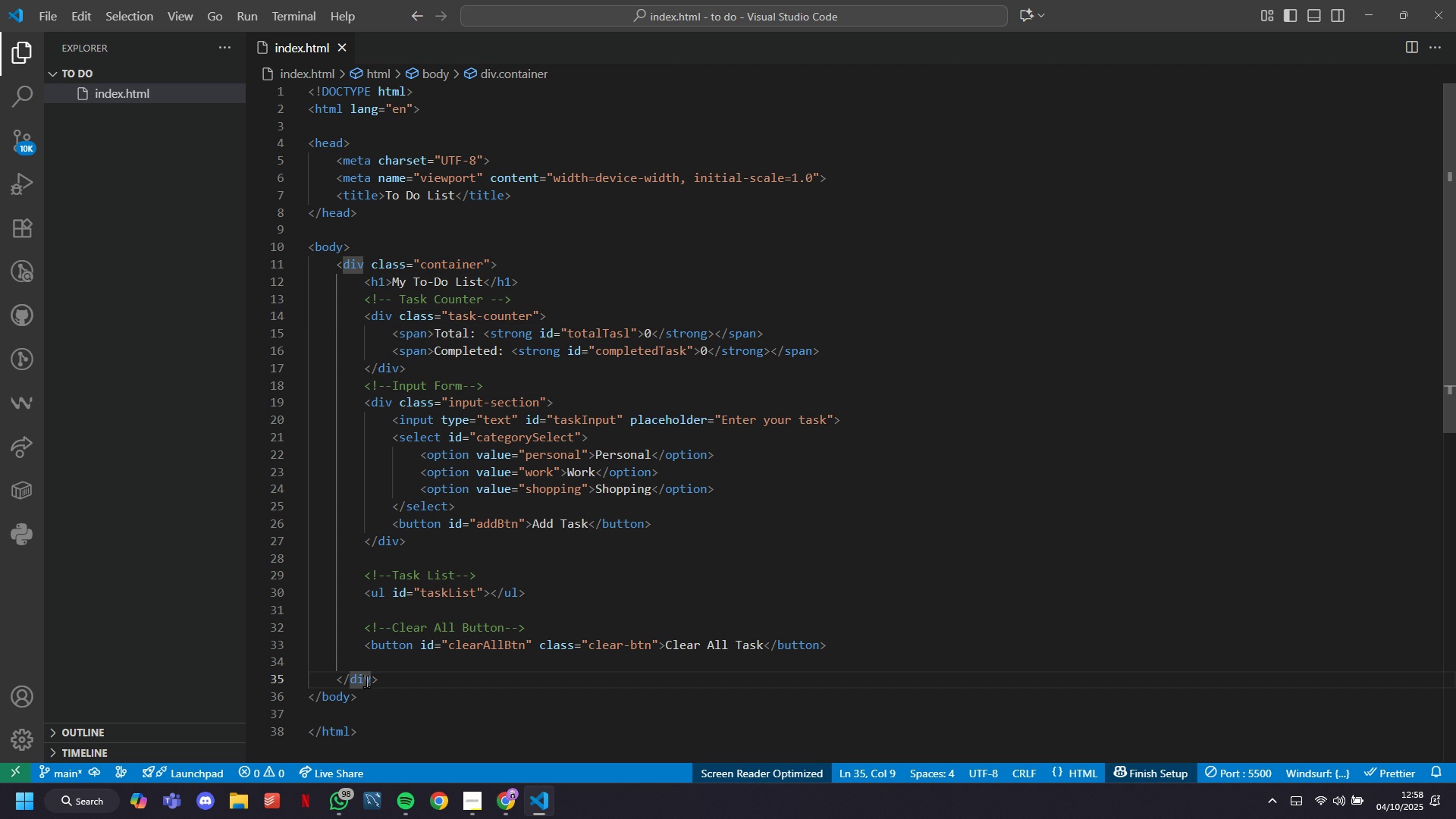 
wait(8.29)
 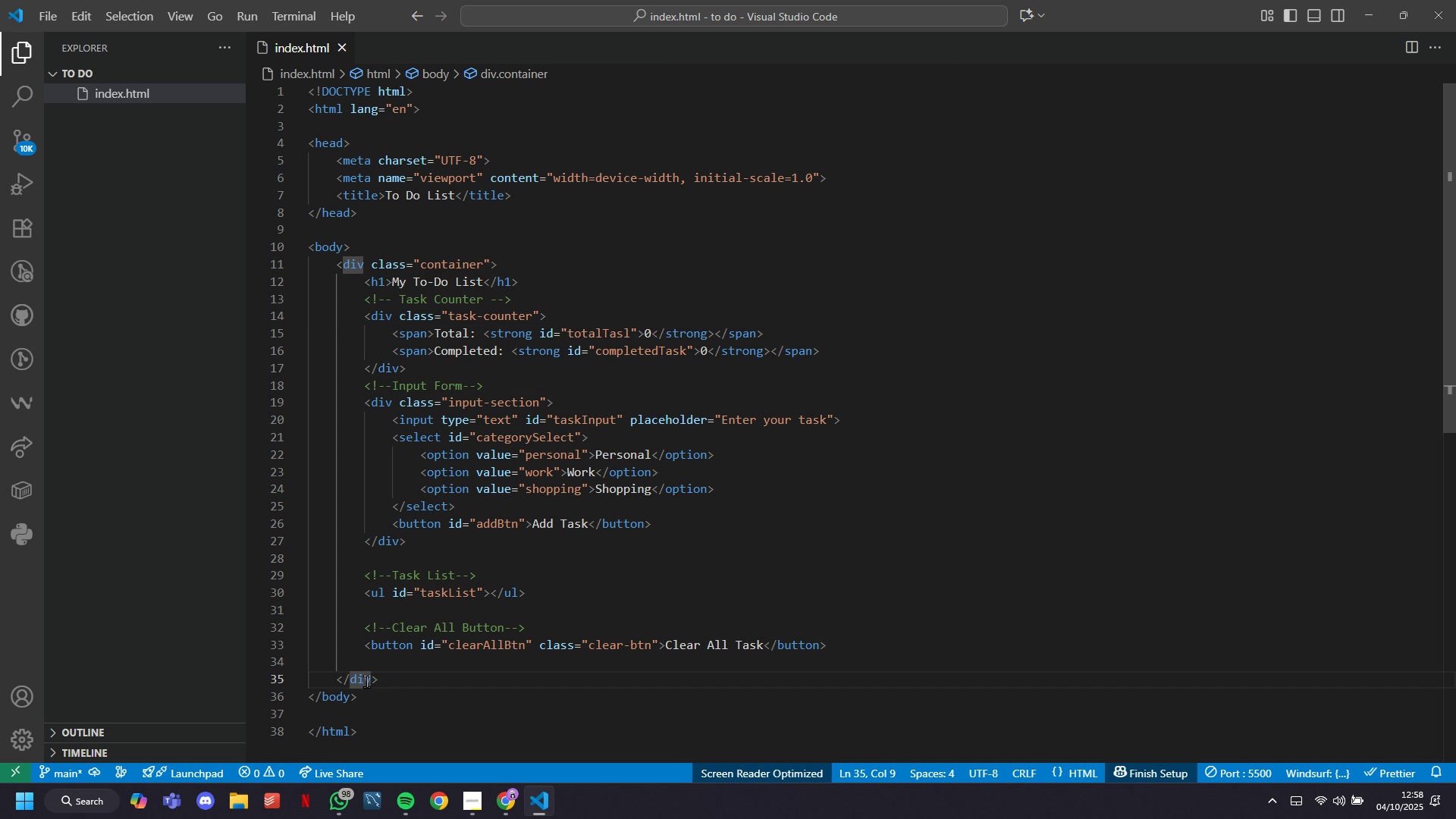 
left_click([387, 538])
 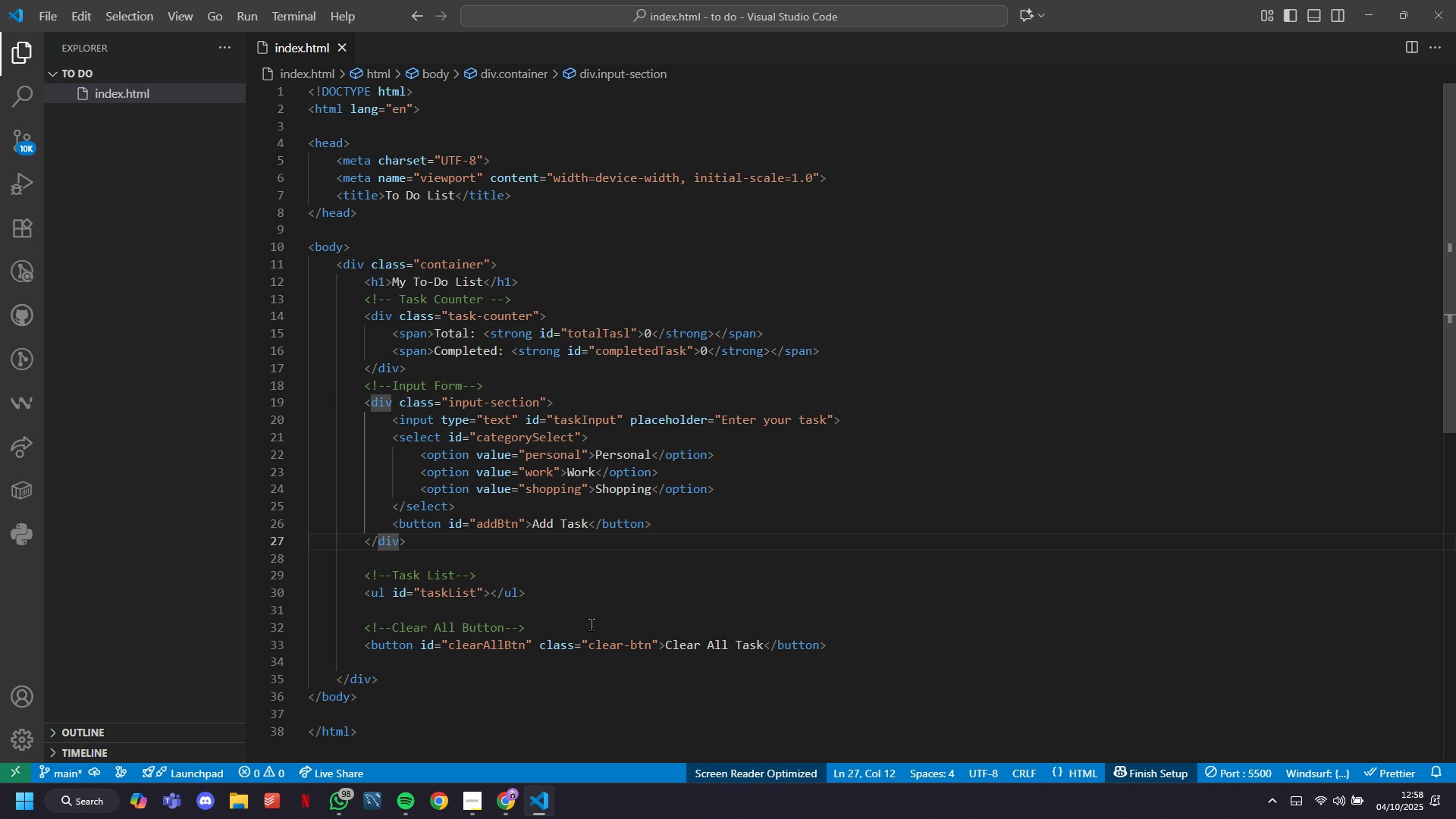 
left_click([508, 799])
 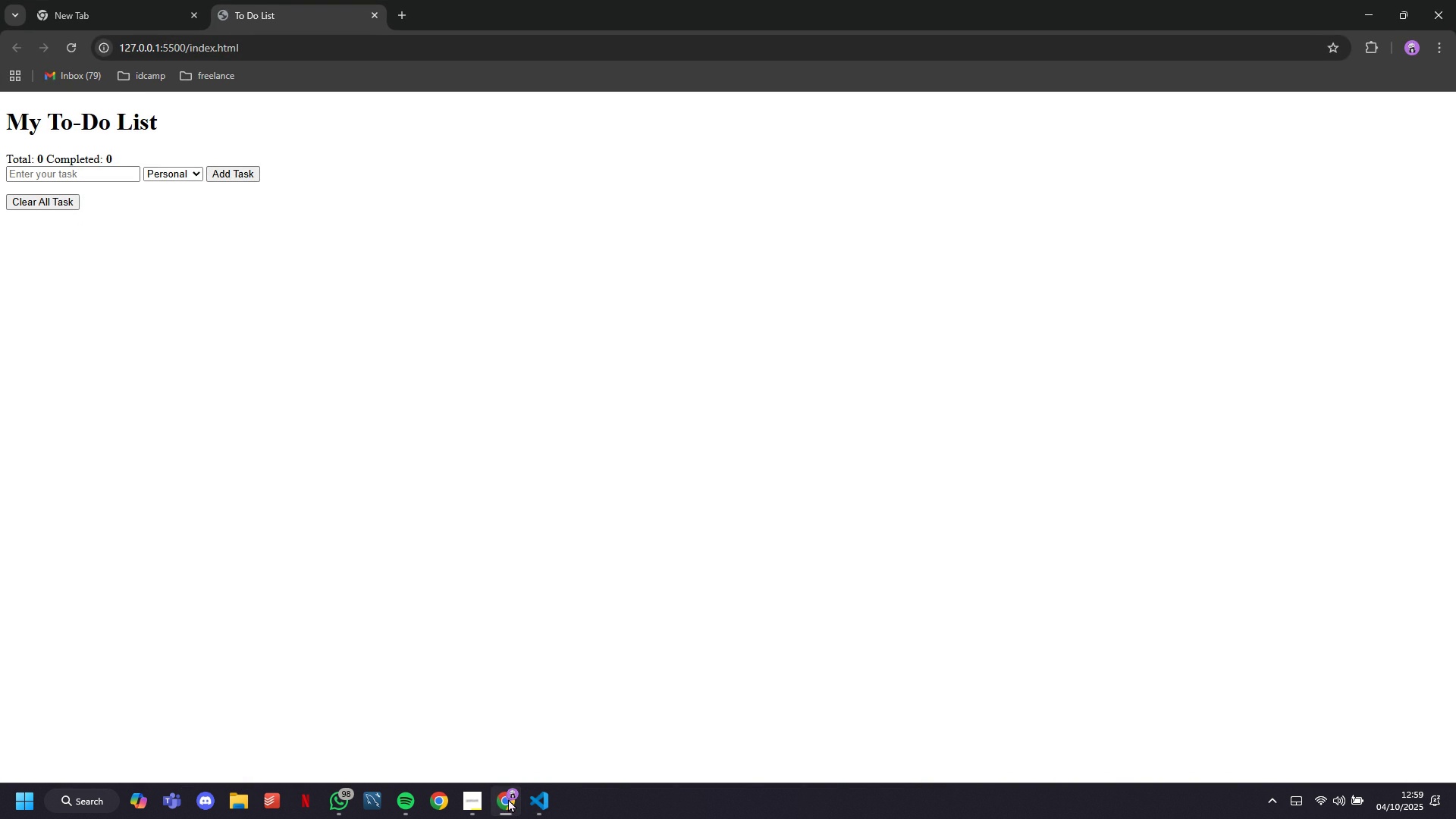 
left_click([508, 799])
 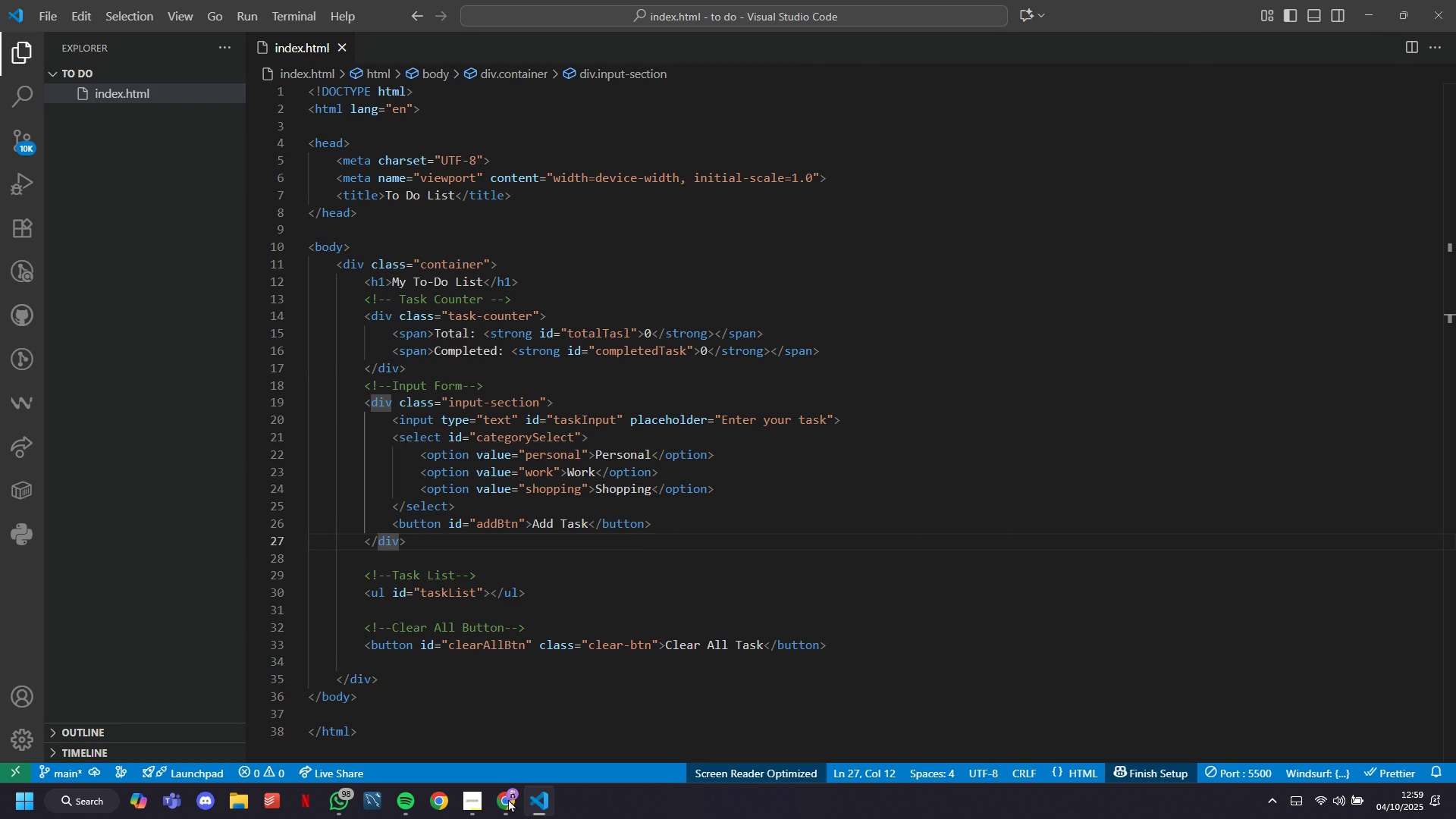 
left_click([508, 799])
 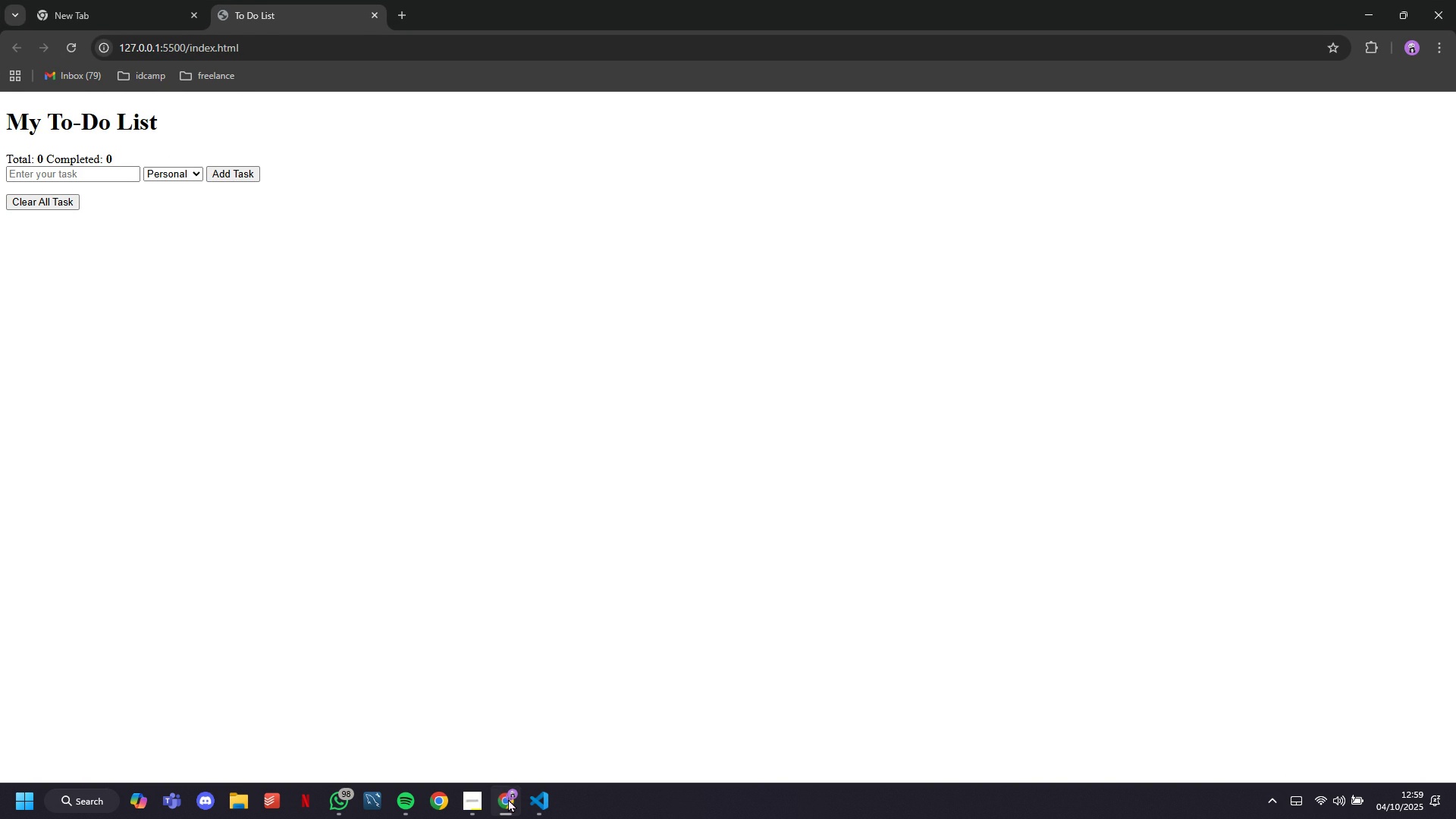 
left_click([508, 799])
 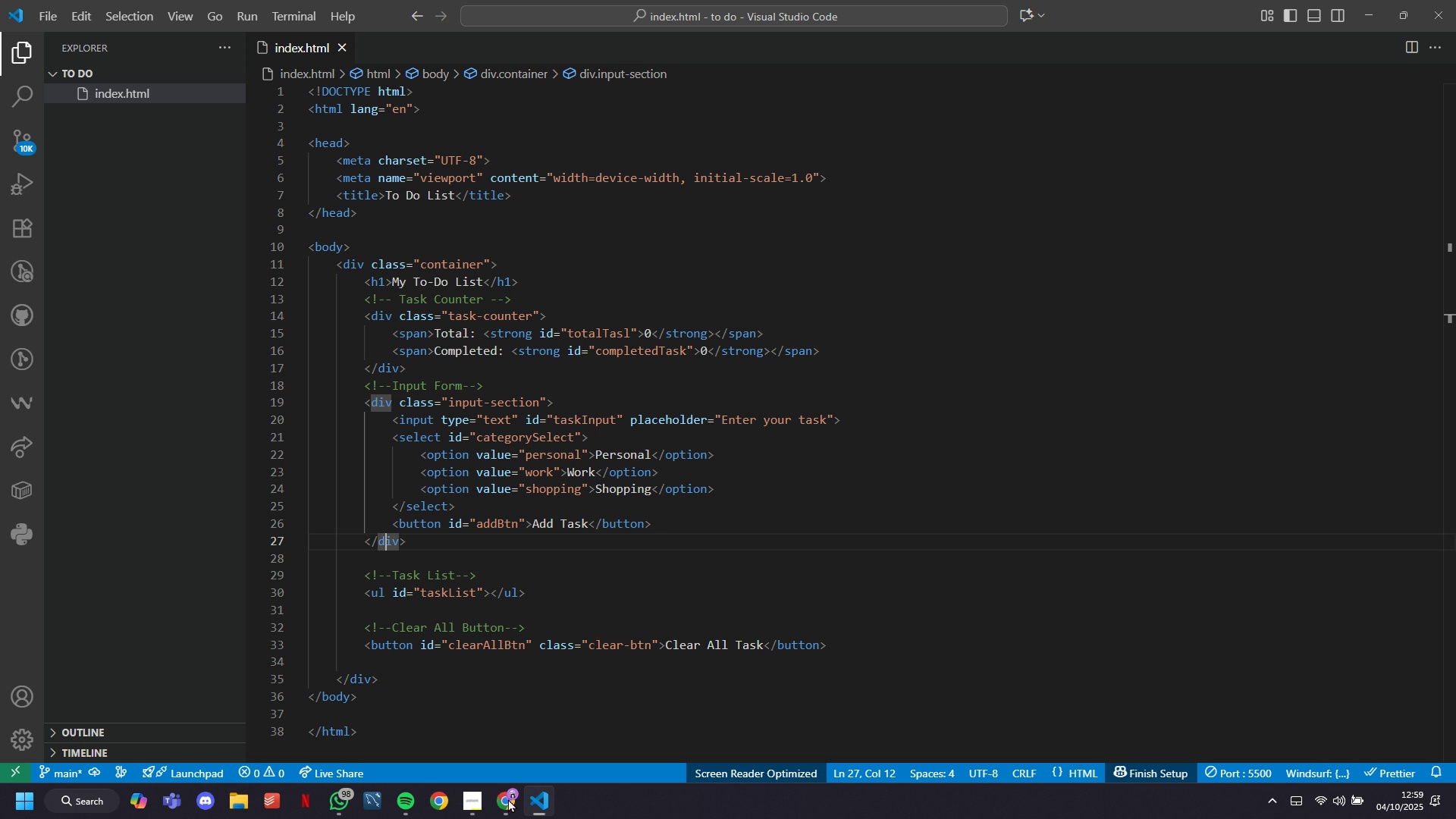 
left_click([508, 799])
 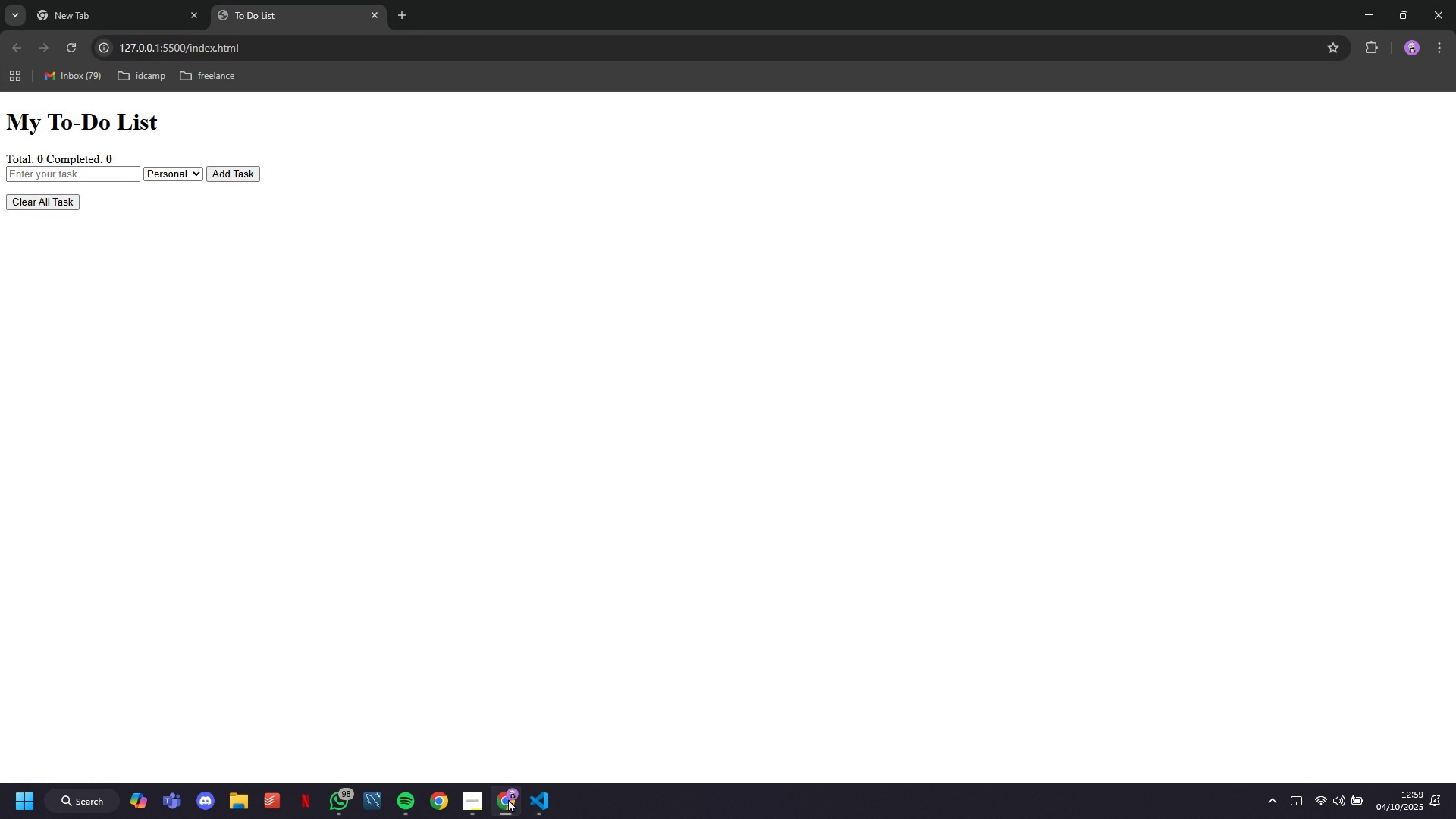 
left_click([508, 799])
 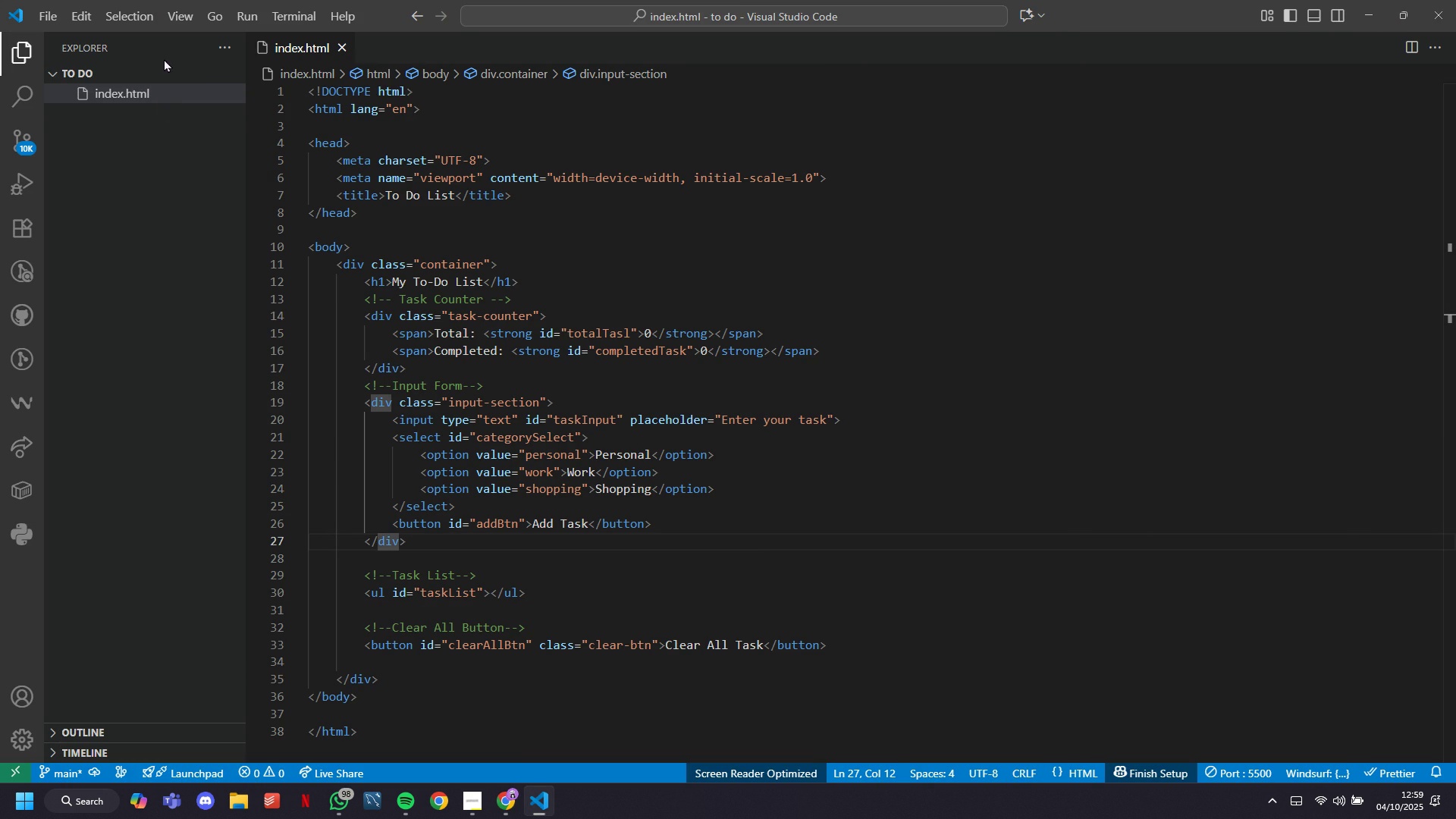 
wait(6.42)
 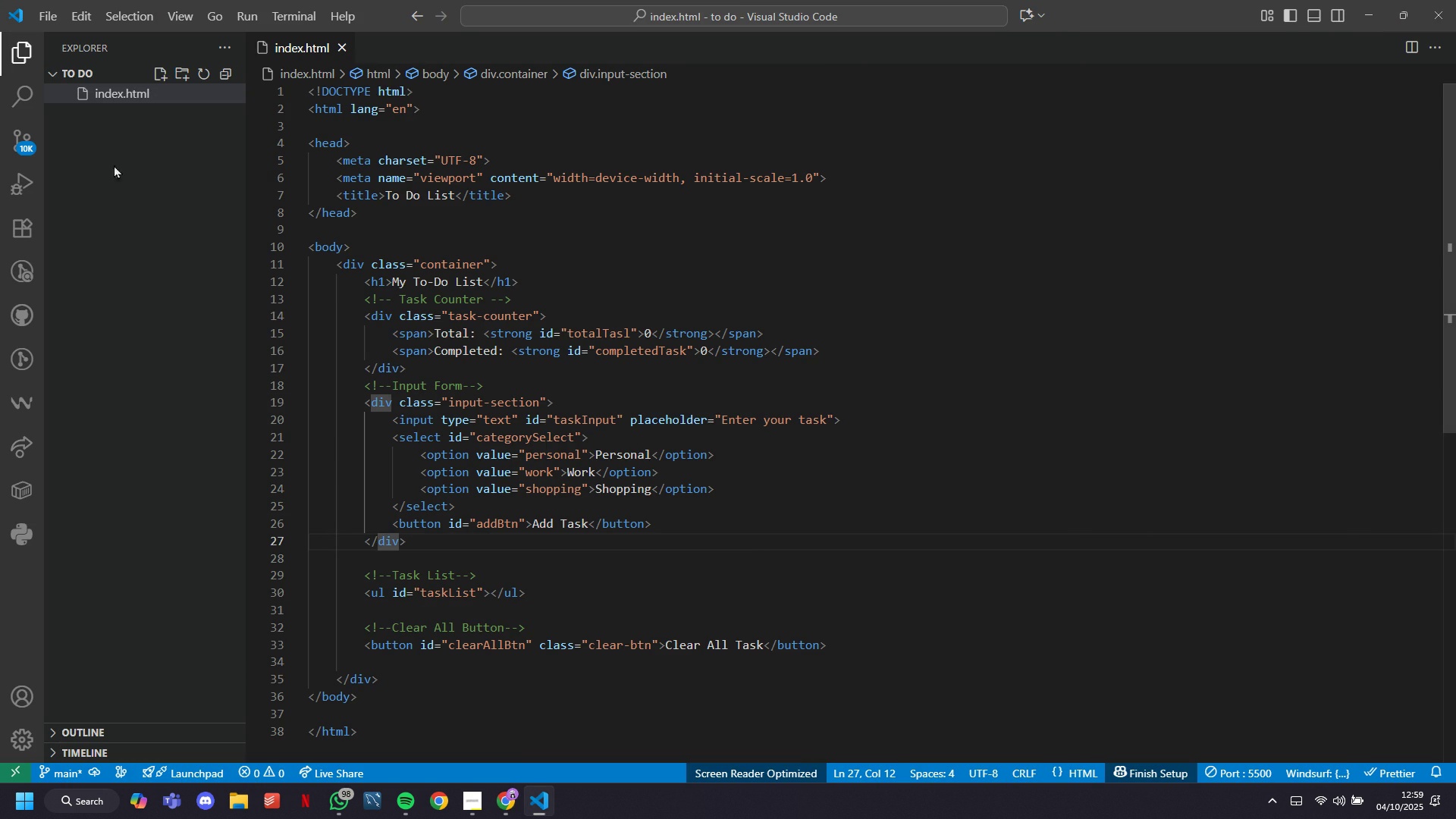 
type(styles/)
key(Backspace)
type(.css)
 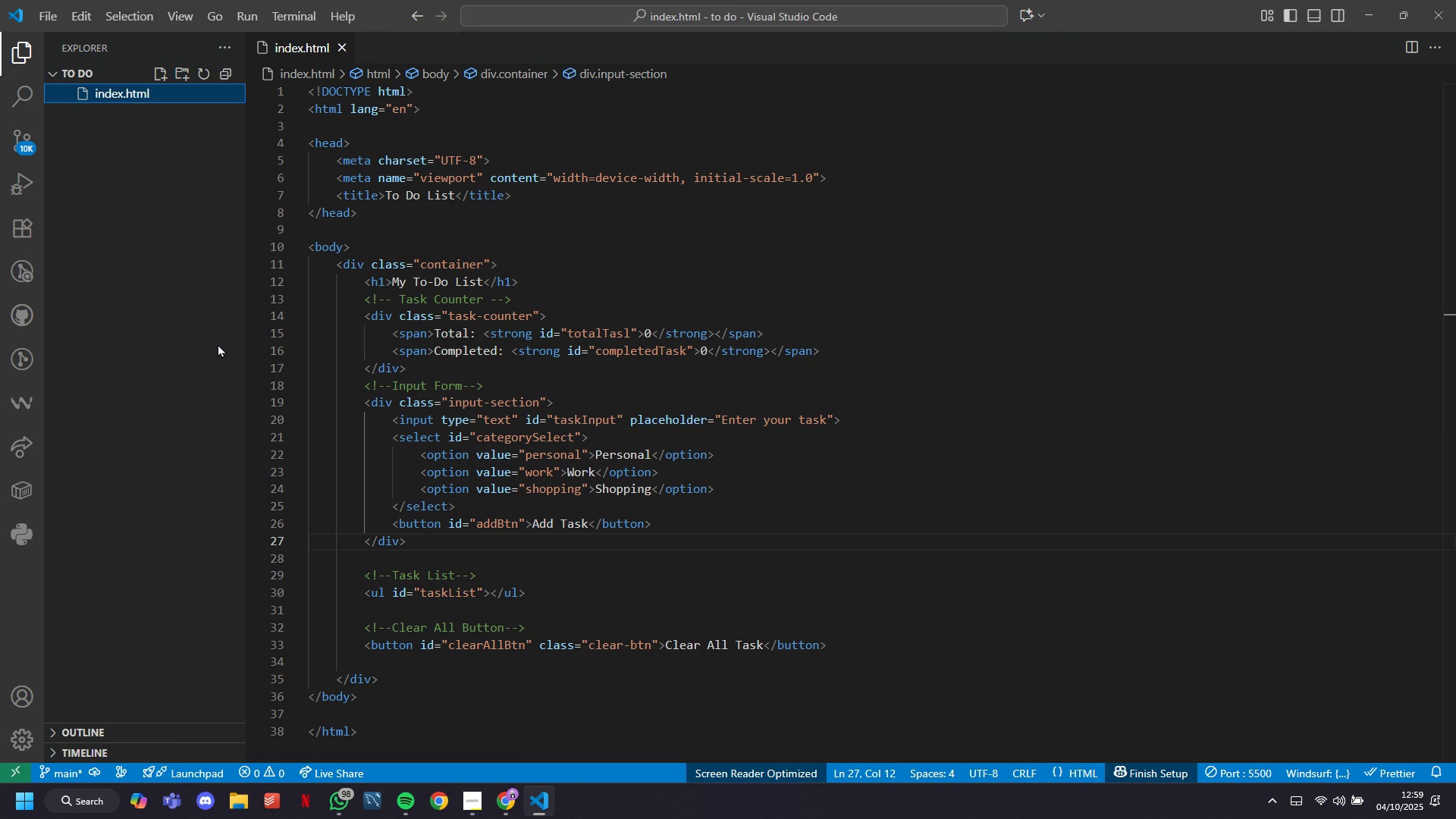 
key(Enter)
 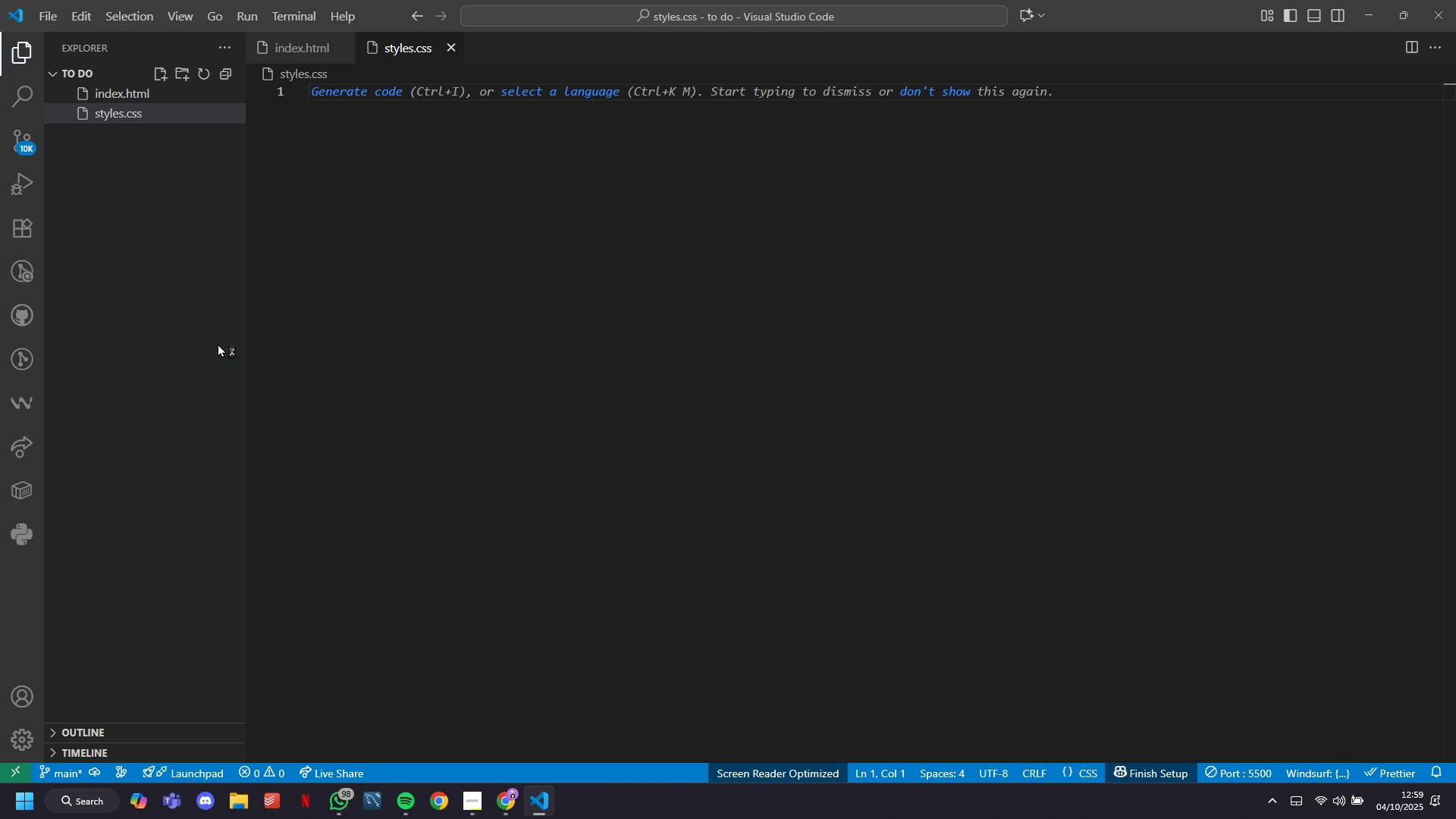 
wait(9.34)
 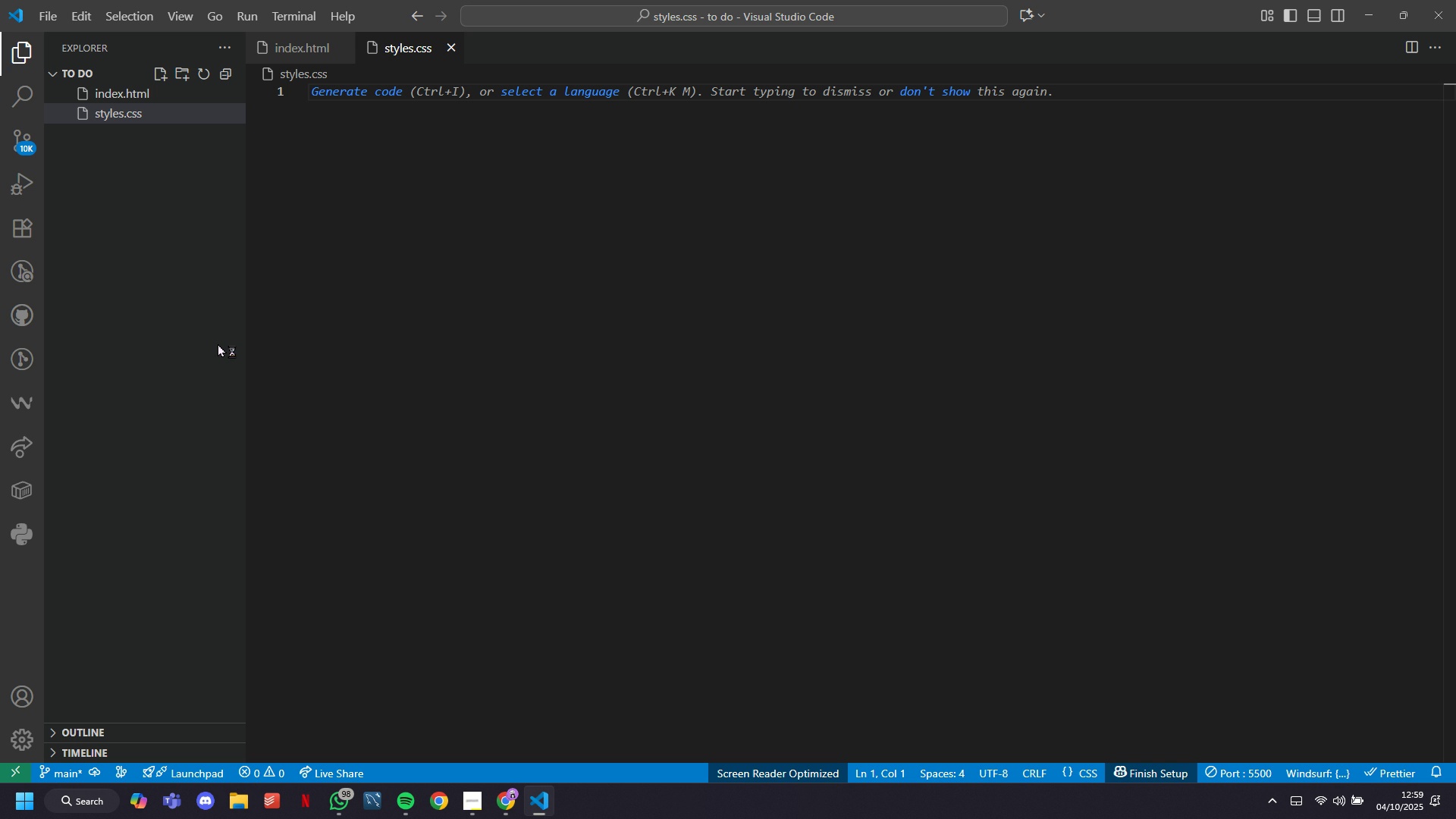 
type(/* Basic Reset *?)